 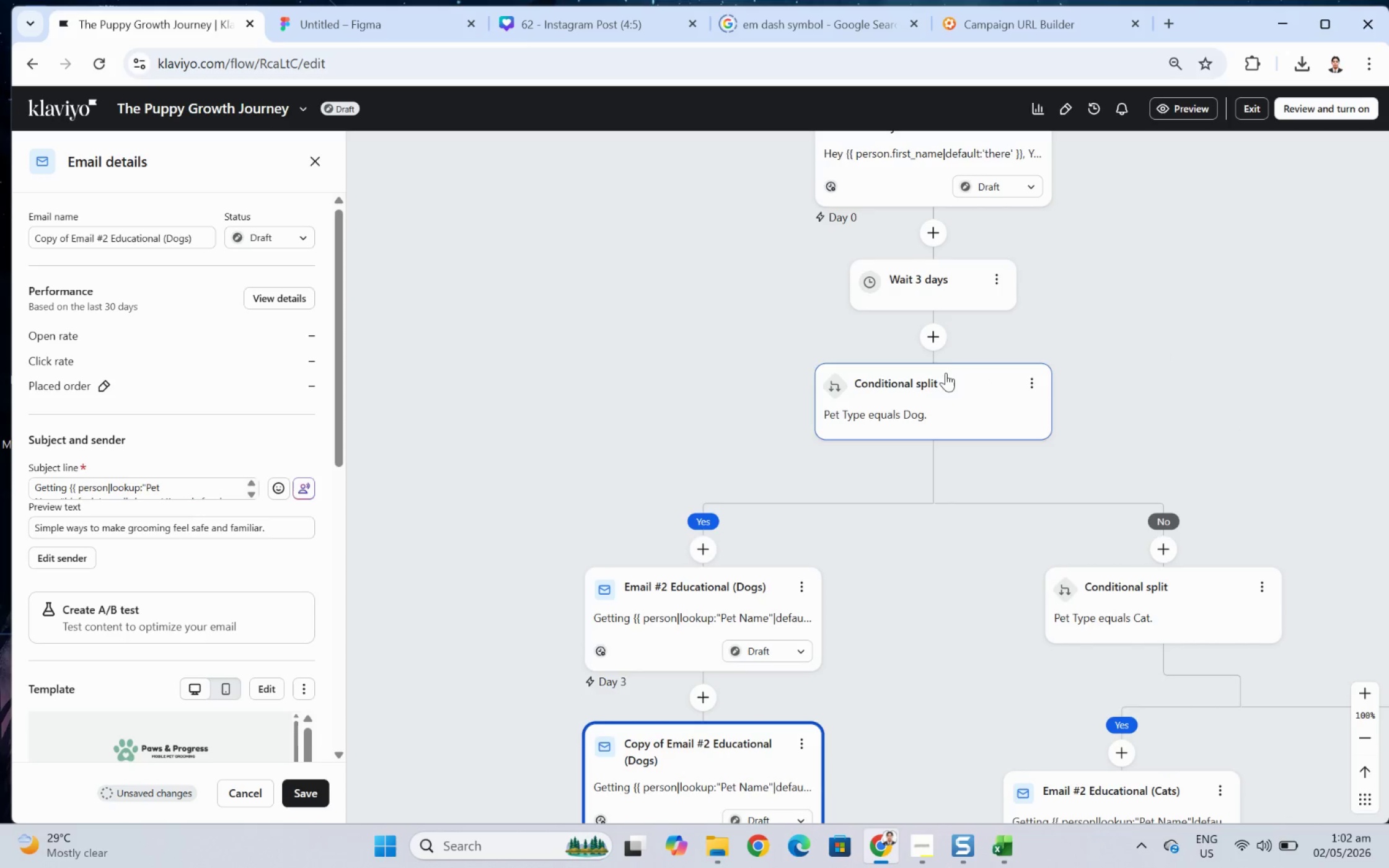 
left_click([996, 292])
 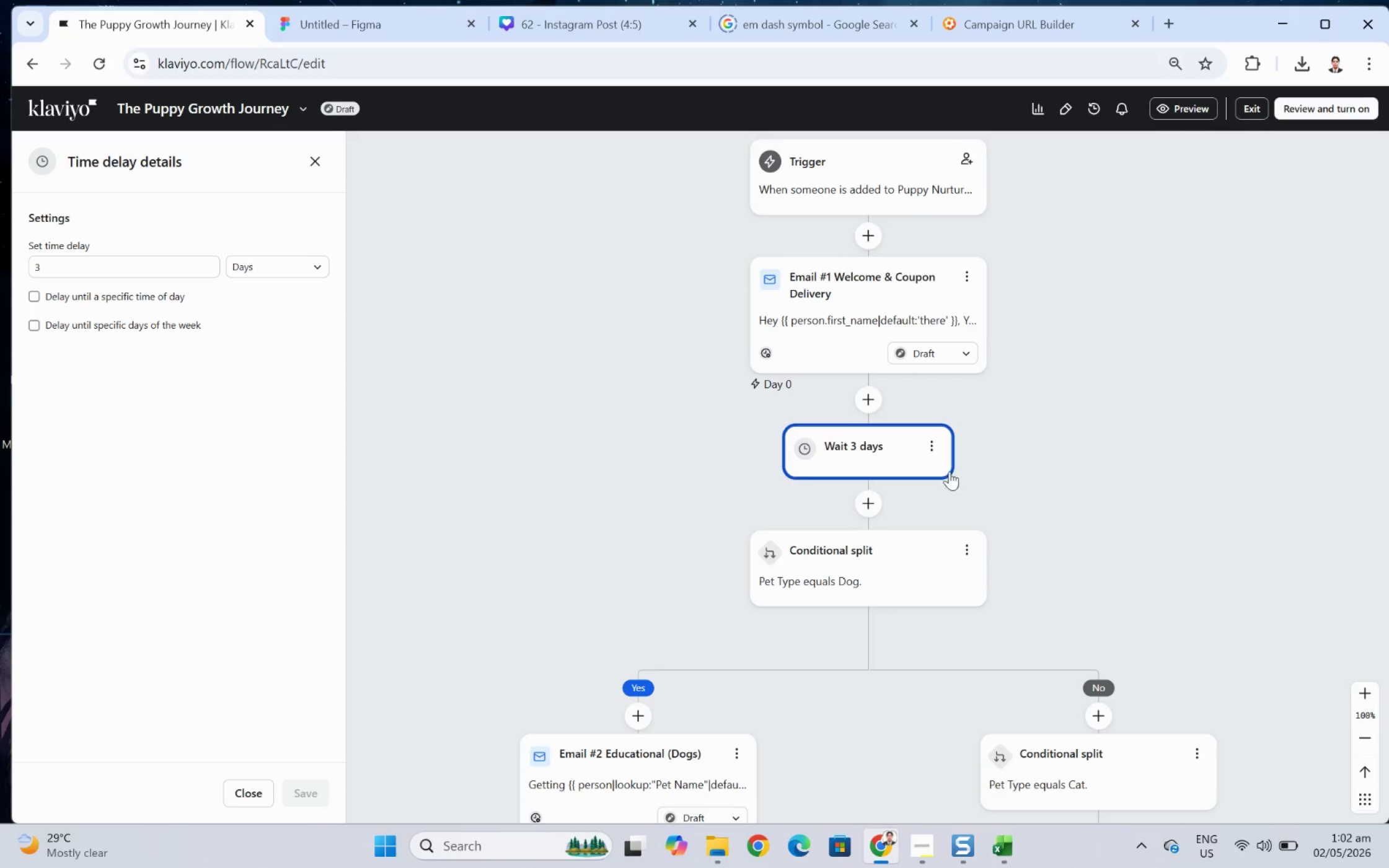 
left_click([935, 440])
 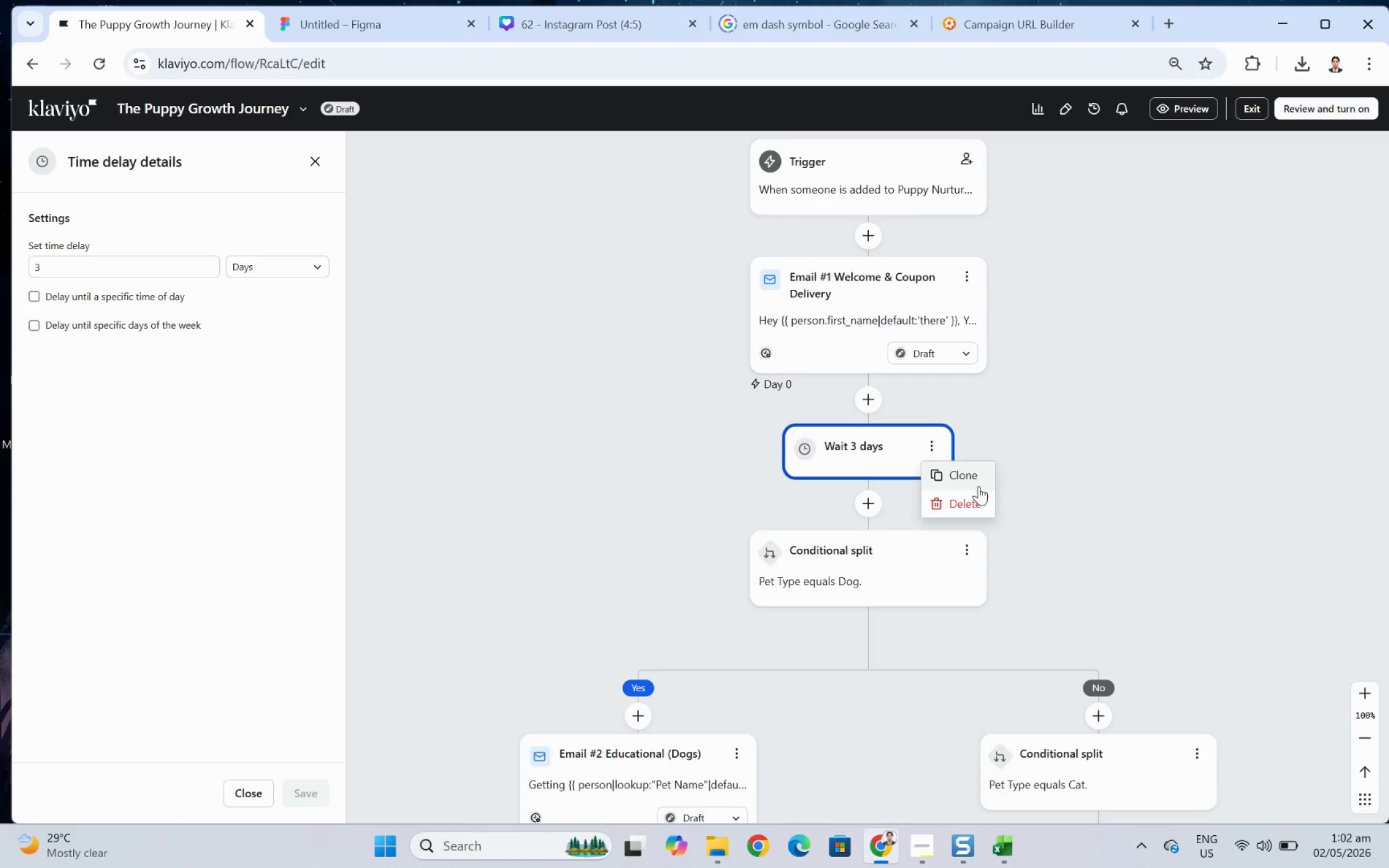 
left_click([972, 479])
 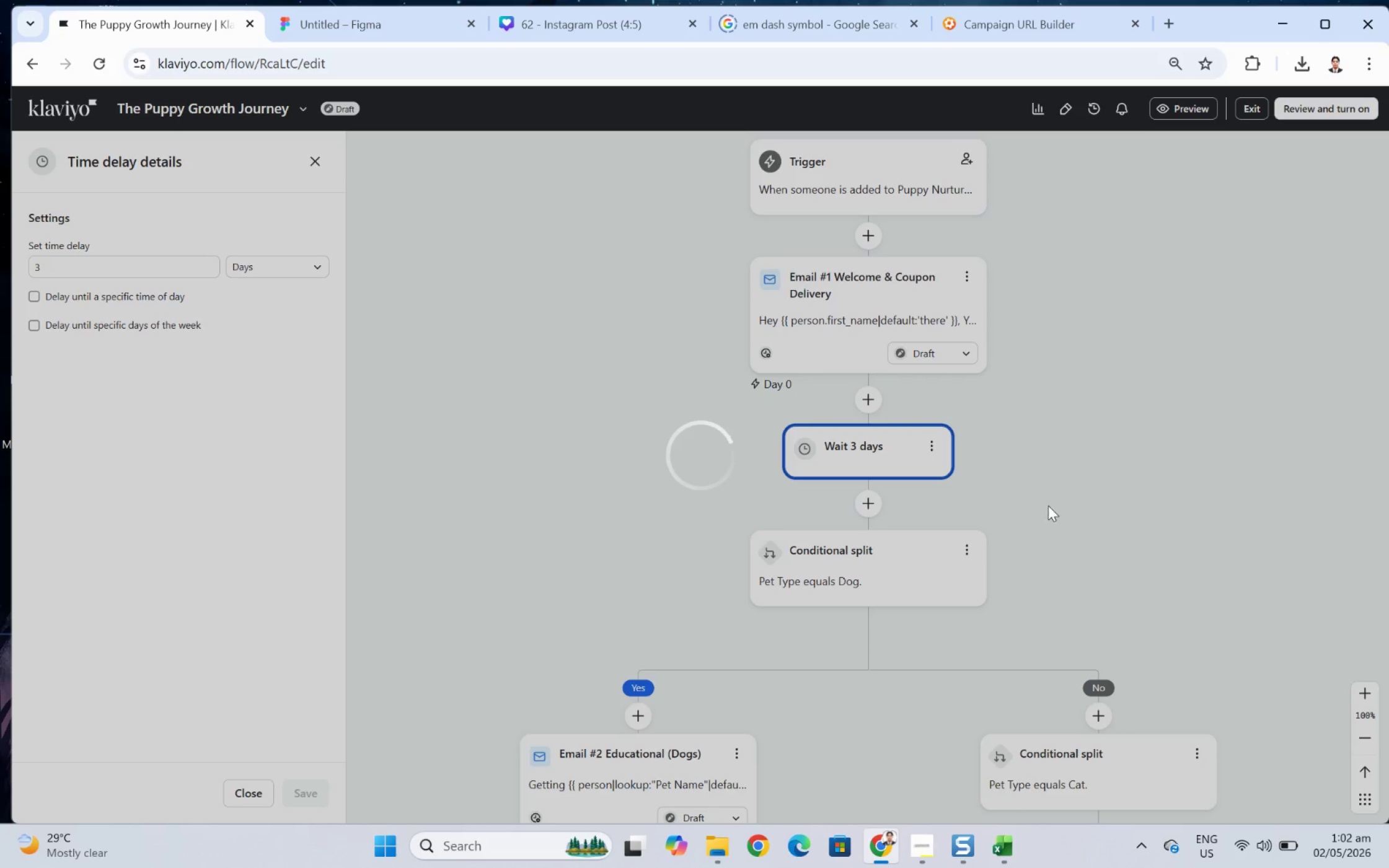 
scroll: coordinate [1030, 447], scroll_direction: down, amount: 7.0
 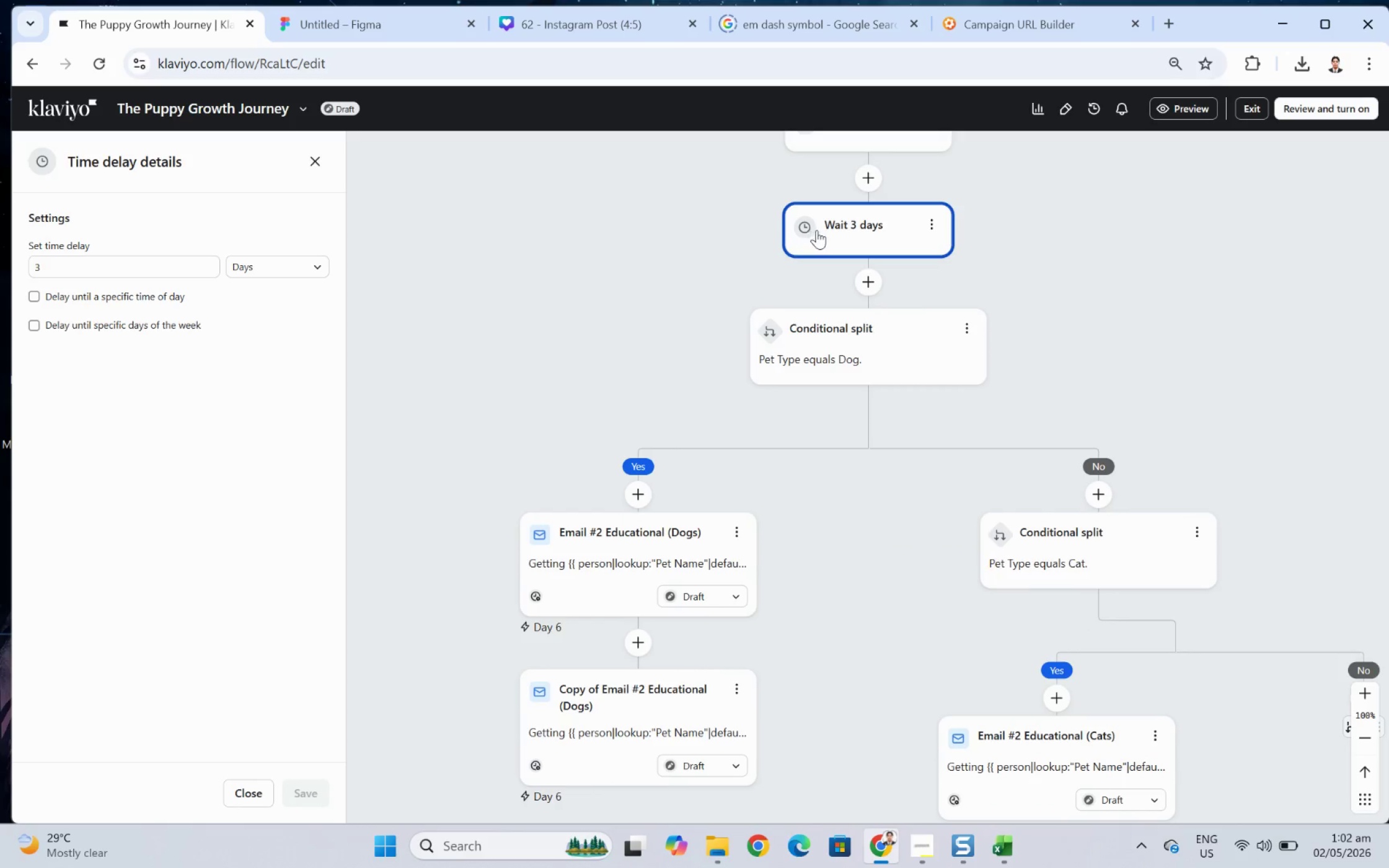 
left_click_drag(start_coordinate=[826, 229], to_coordinate=[616, 649])
 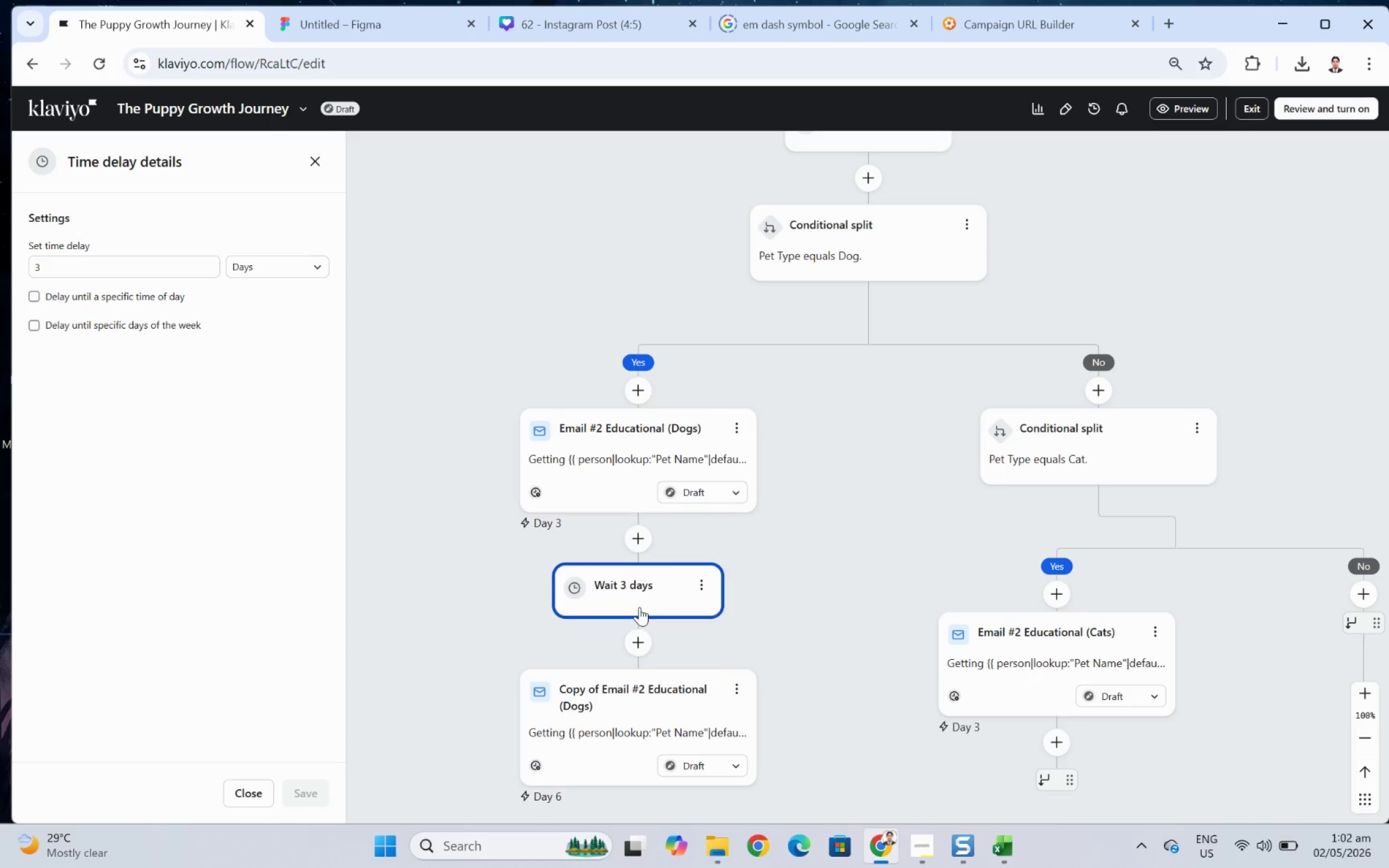 
double_click([48, 264])
 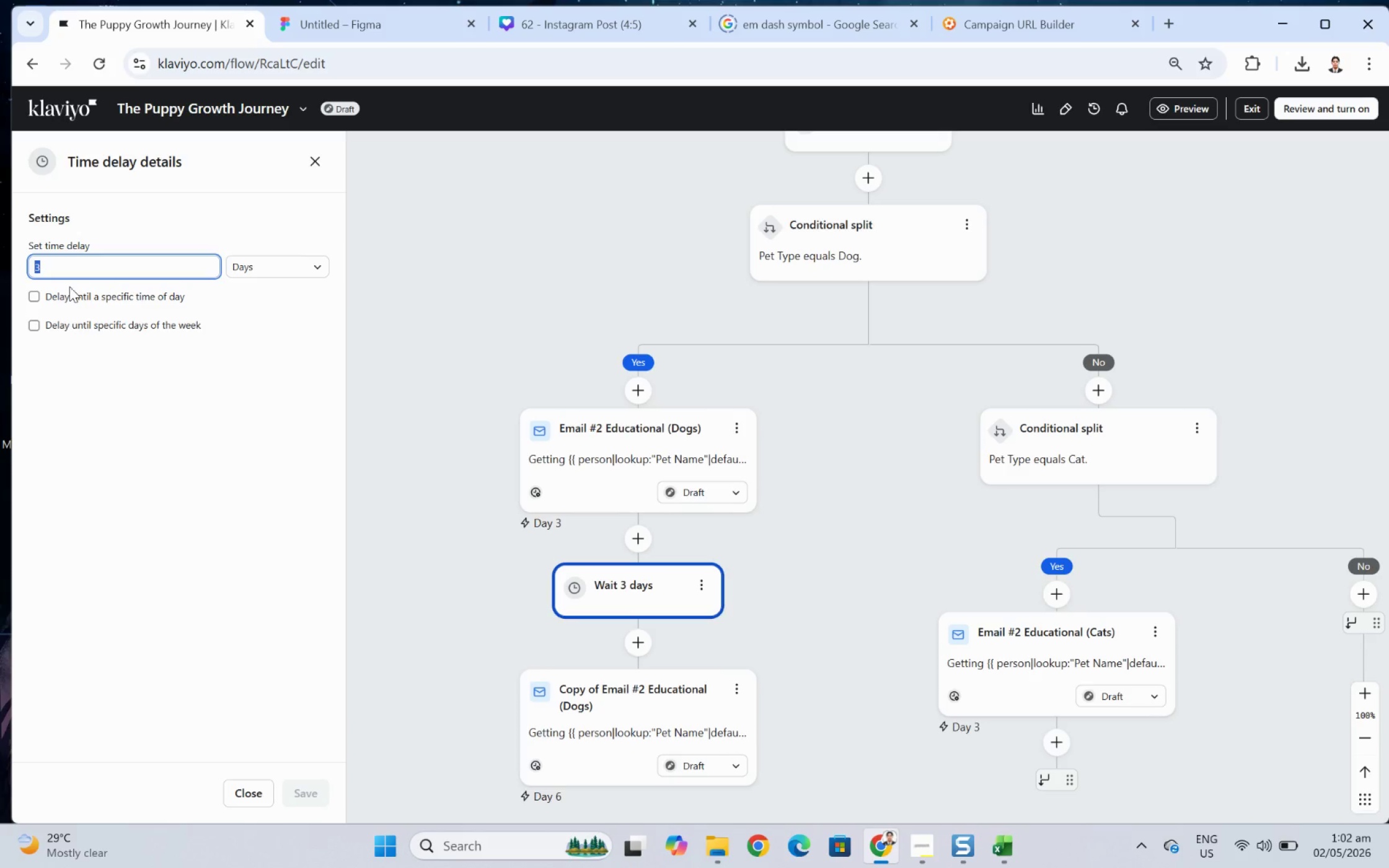 
key(7)
 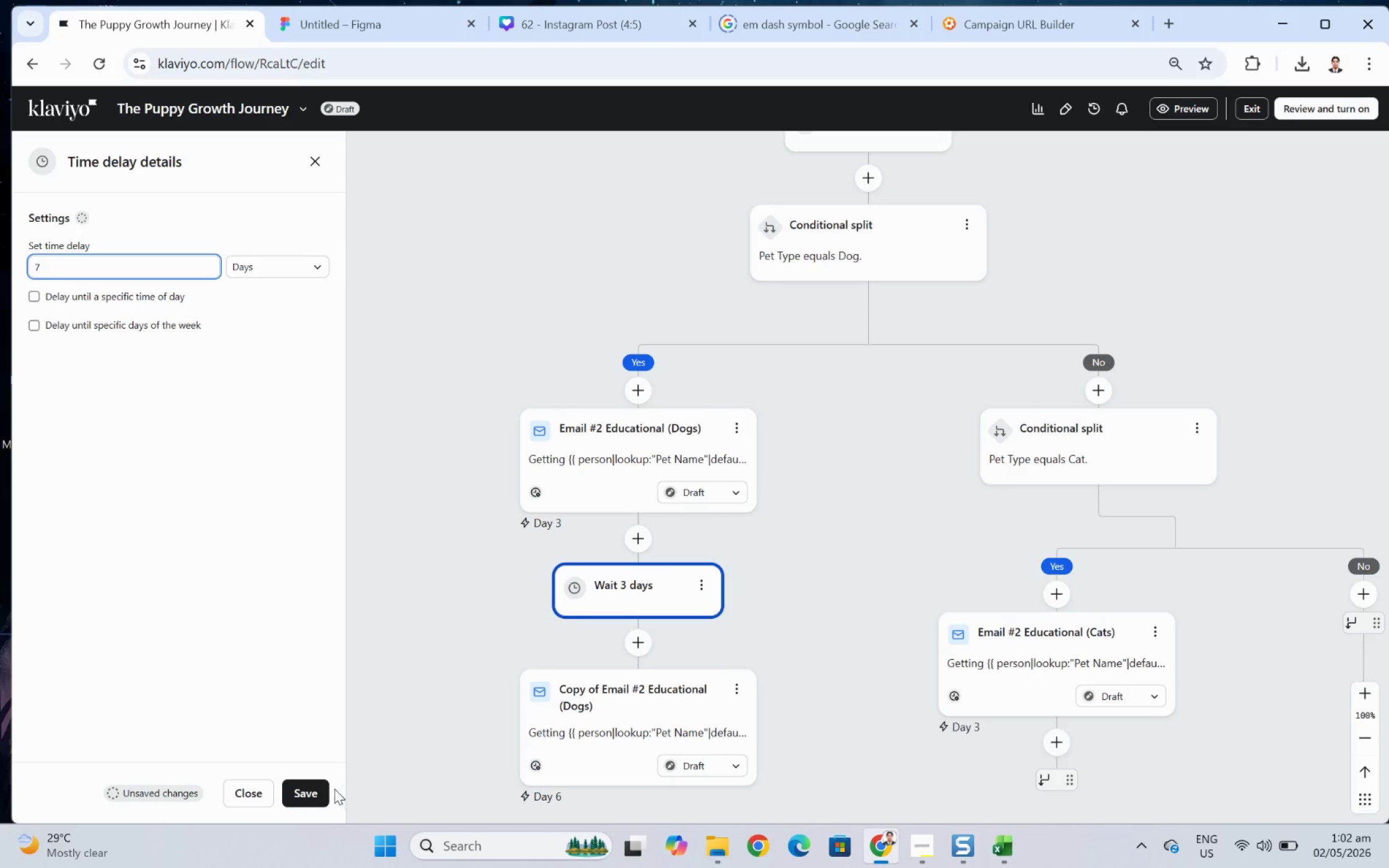 
left_click([320, 791])
 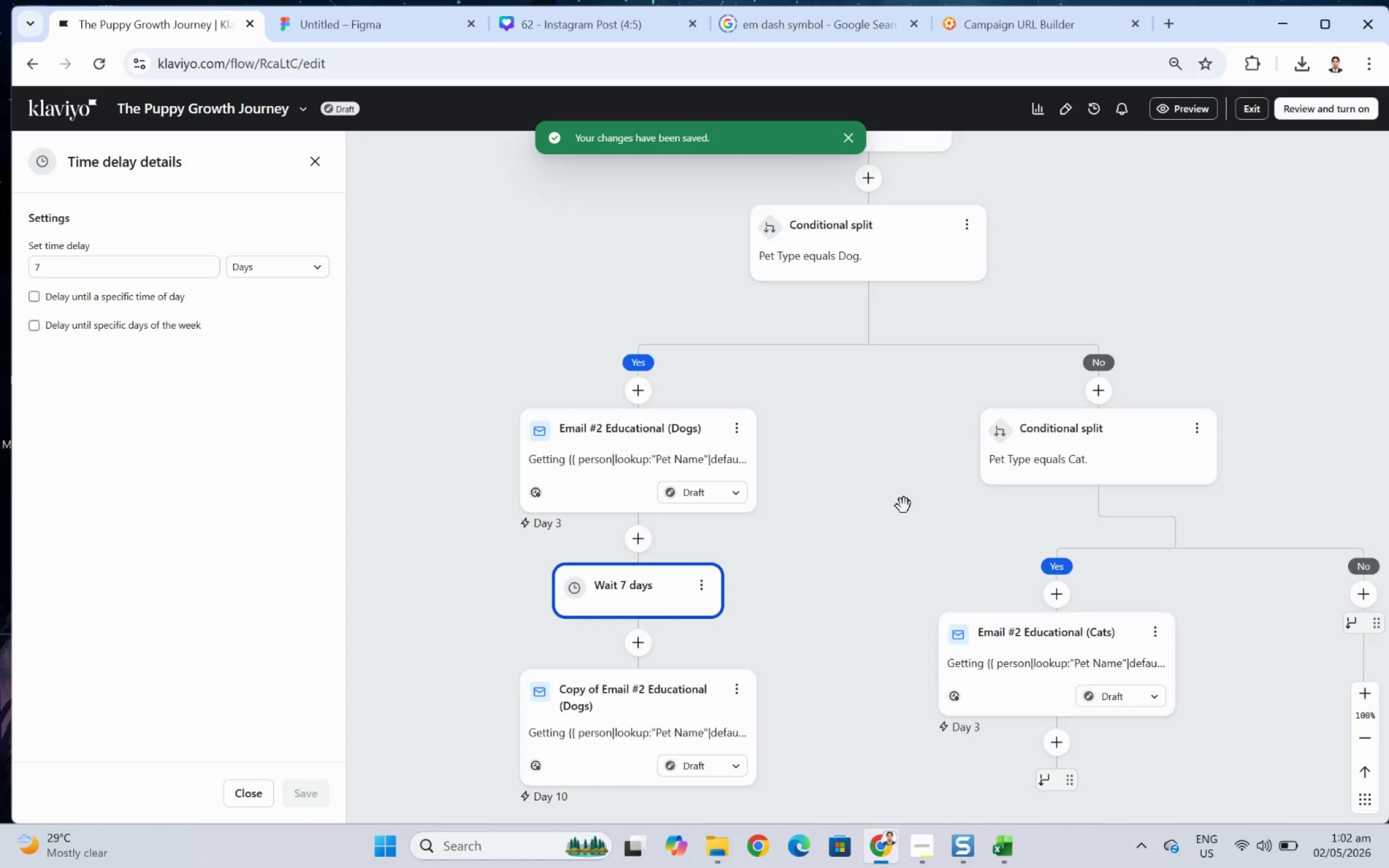 
scroll: coordinate [883, 549], scroll_direction: down, amount: 8.0
 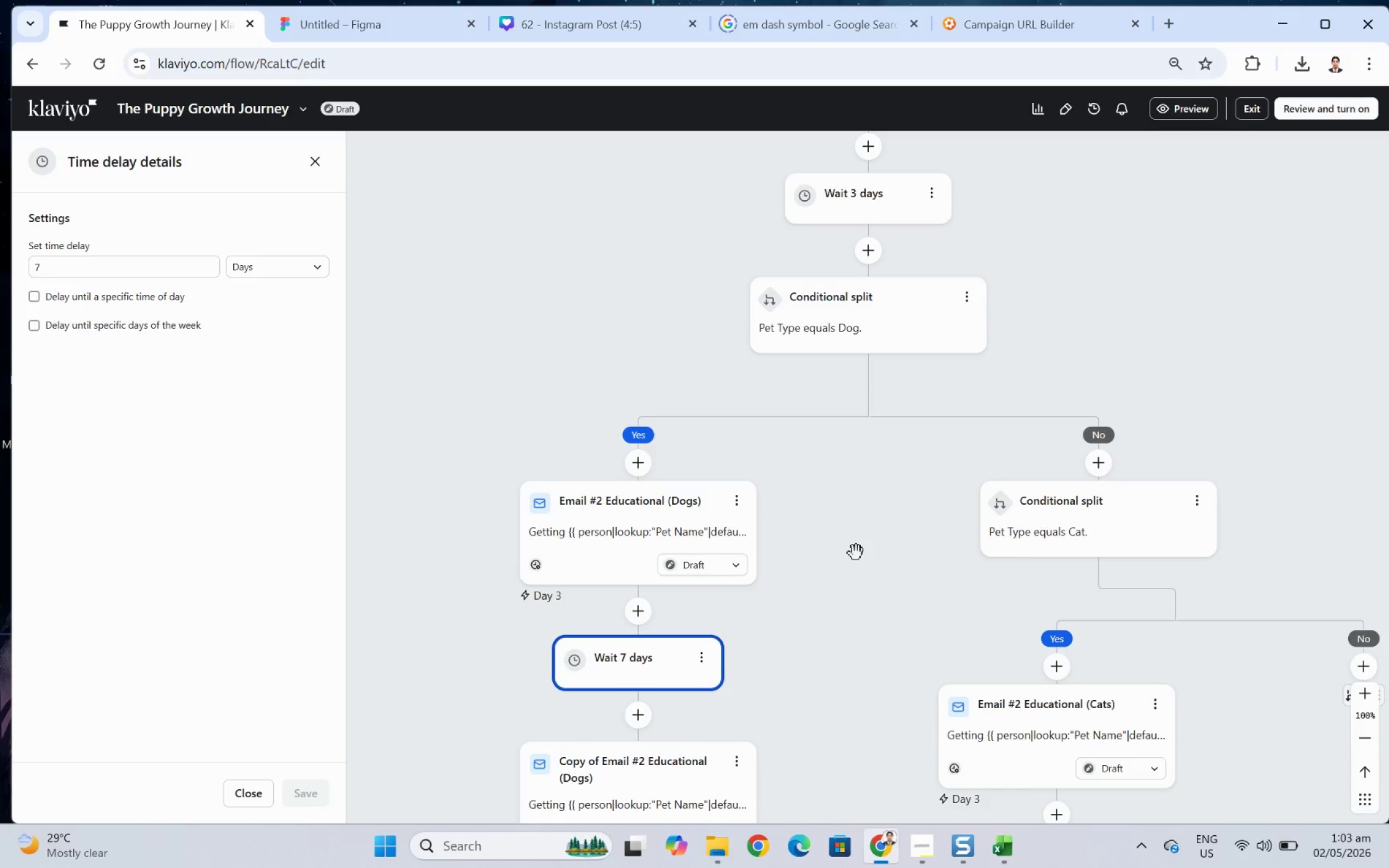 
wait(17.0)
 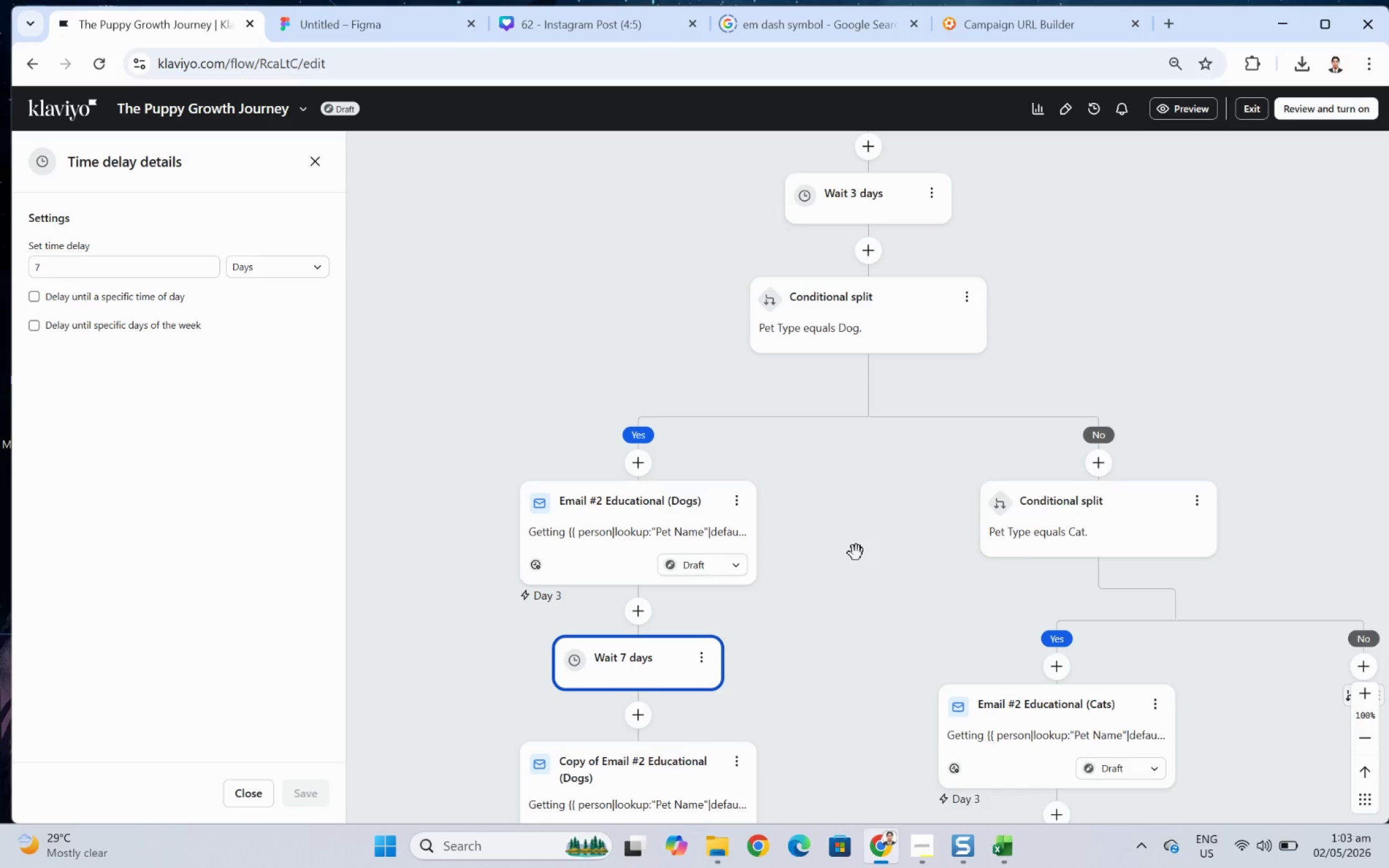 
scroll: coordinate [812, 568], scroll_direction: down, amount: 3.0
 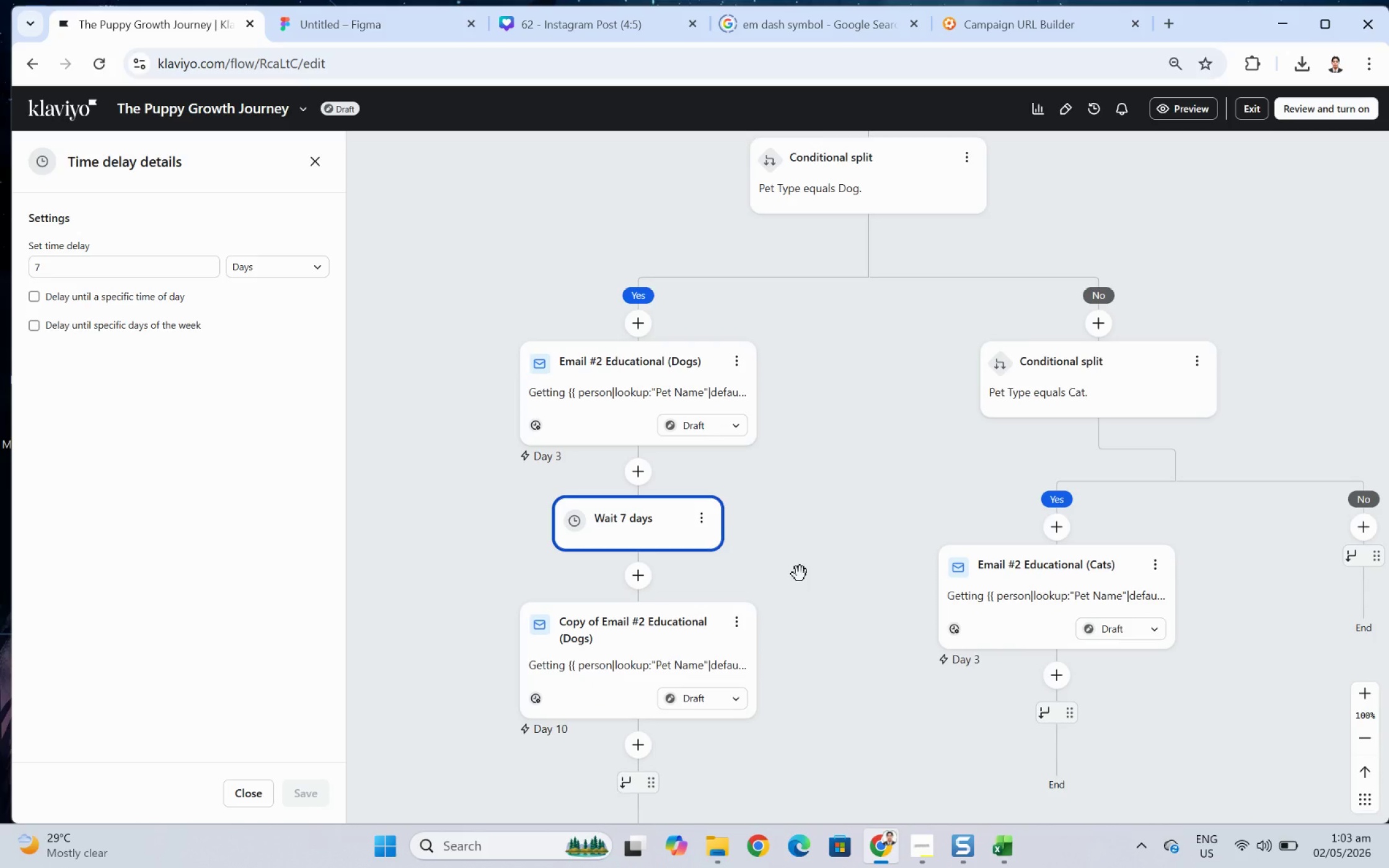 
wait(8.48)
 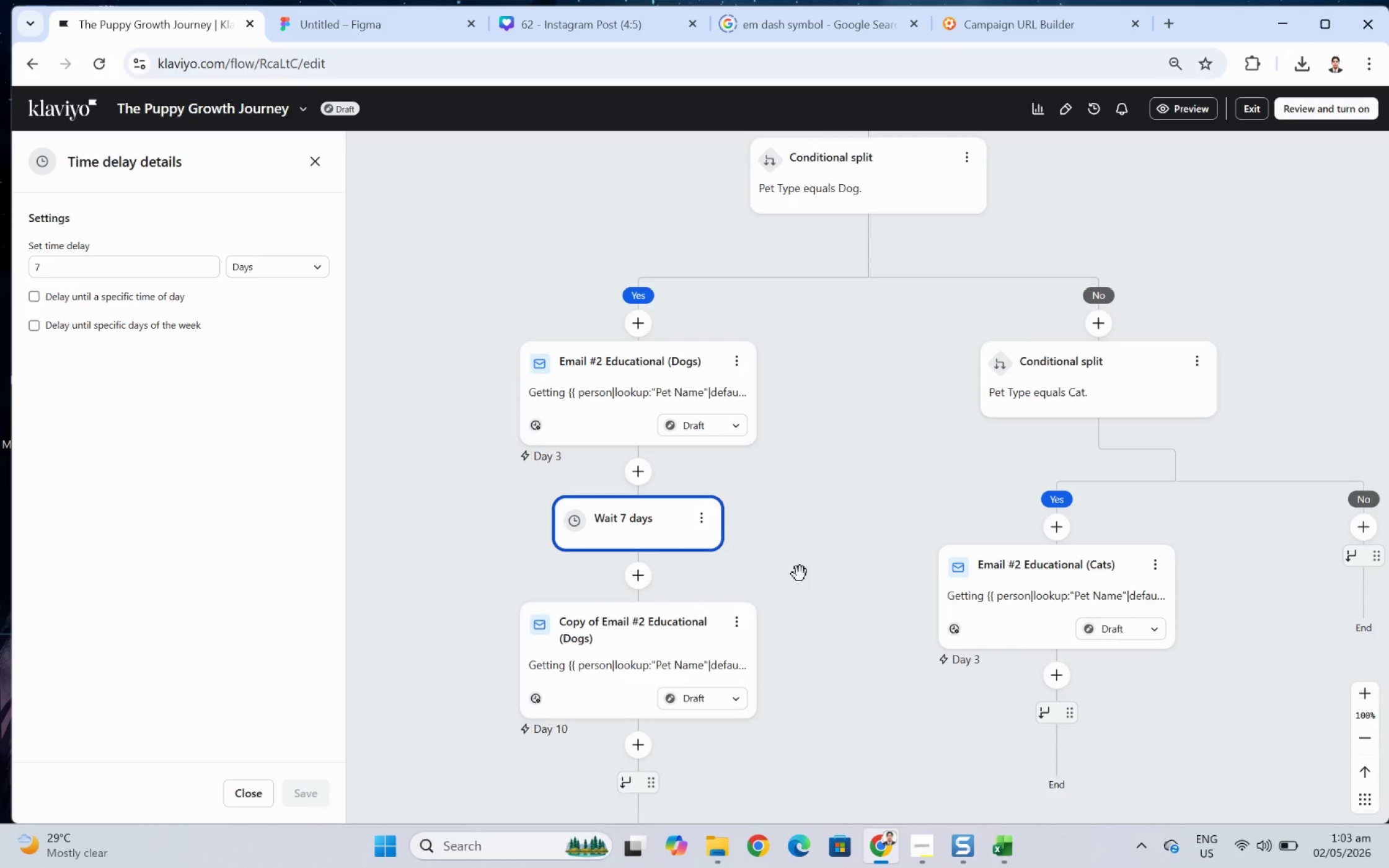 
left_click([734, 615])
 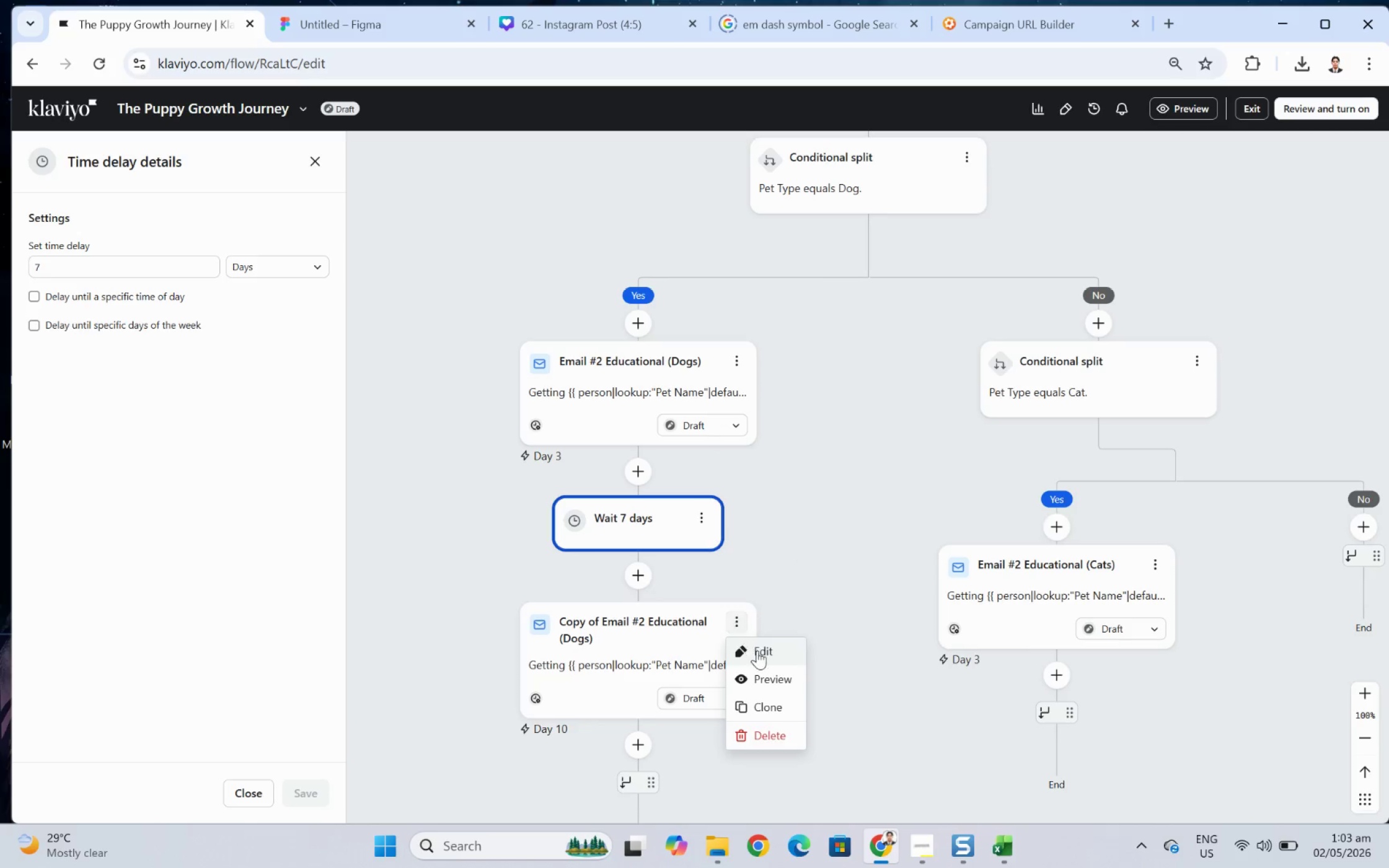 
left_click([761, 654])
 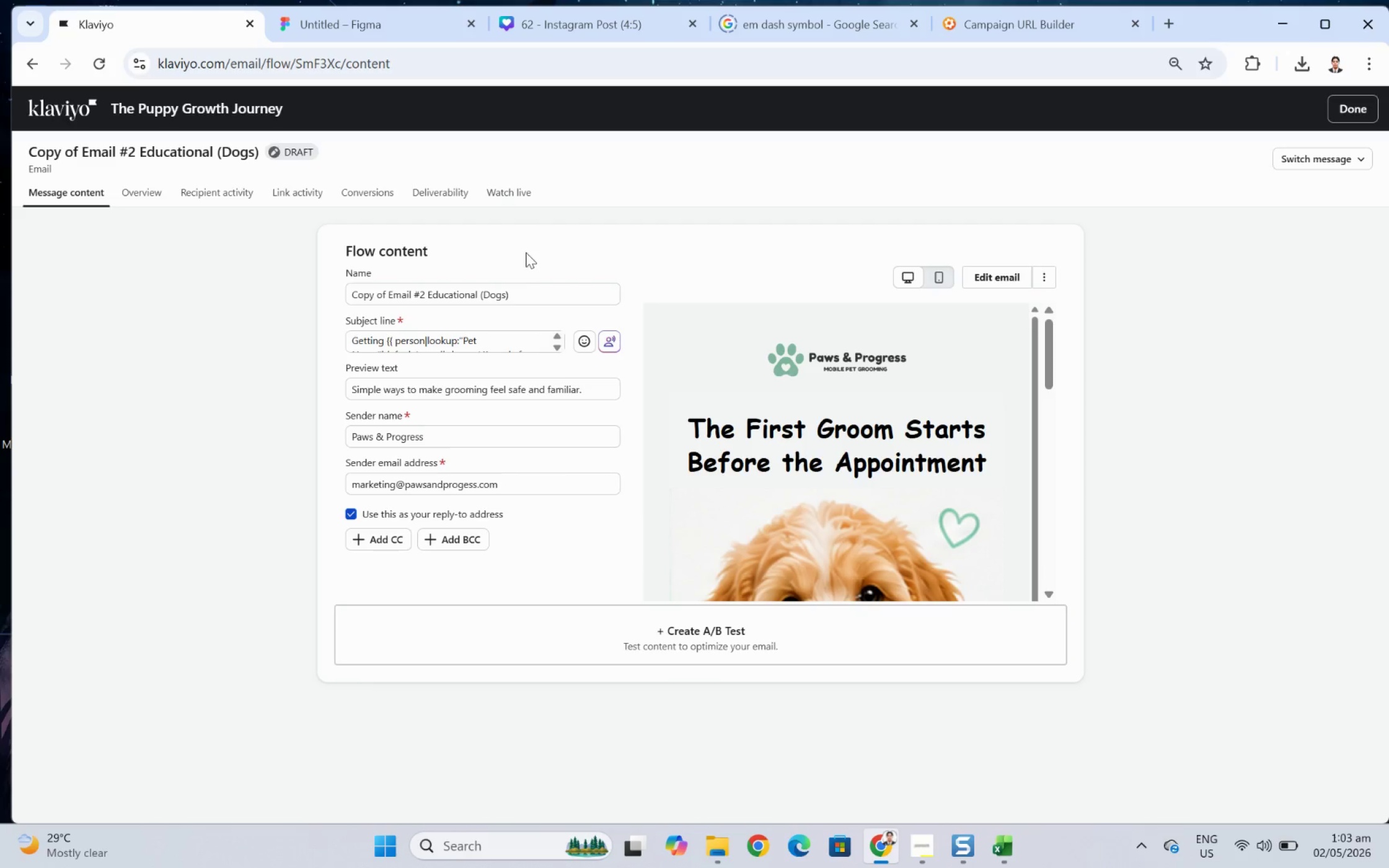 
wait(24.58)
 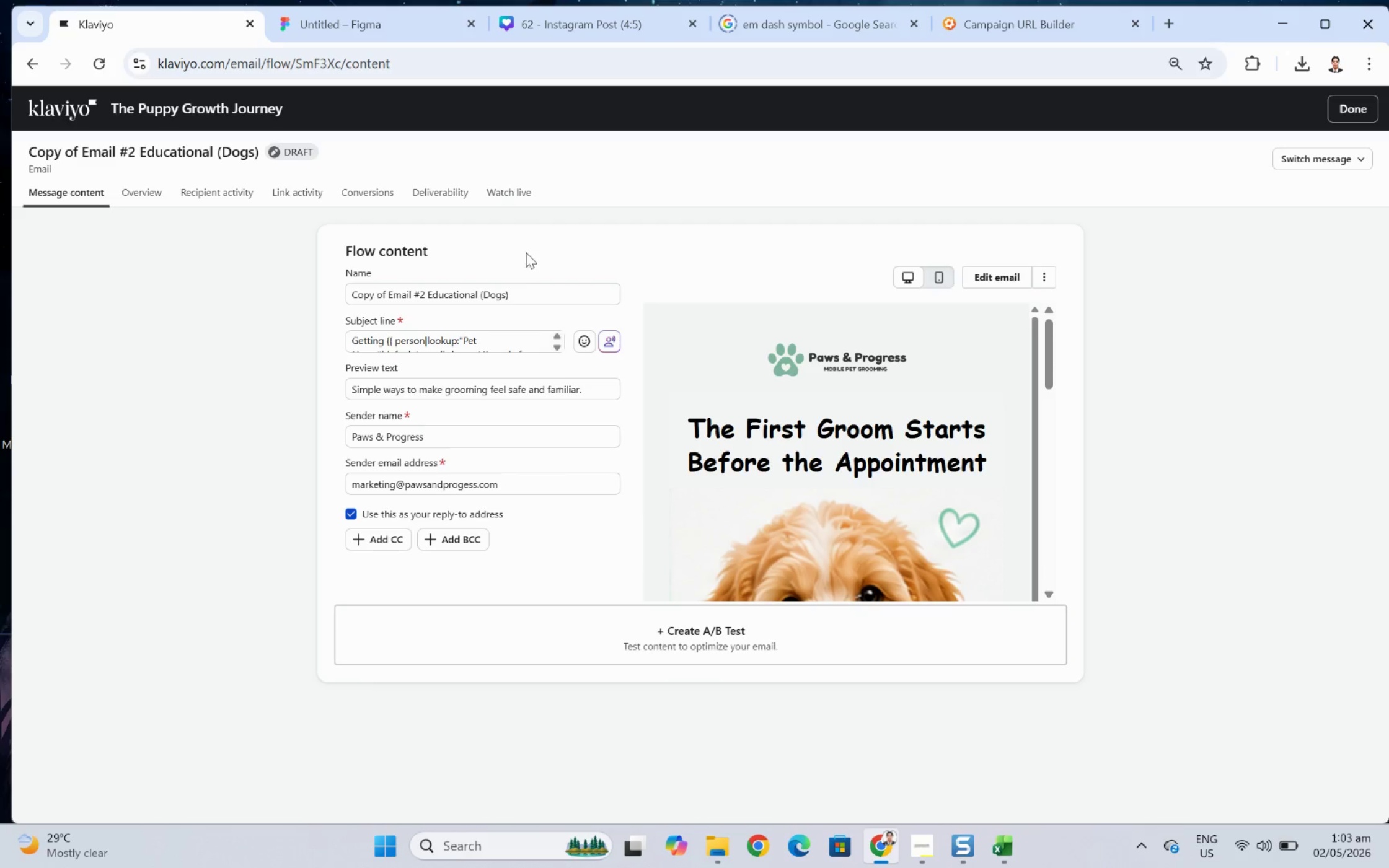 
left_click_drag(start_coordinate=[386, 297], to_coordinate=[230, 298])
 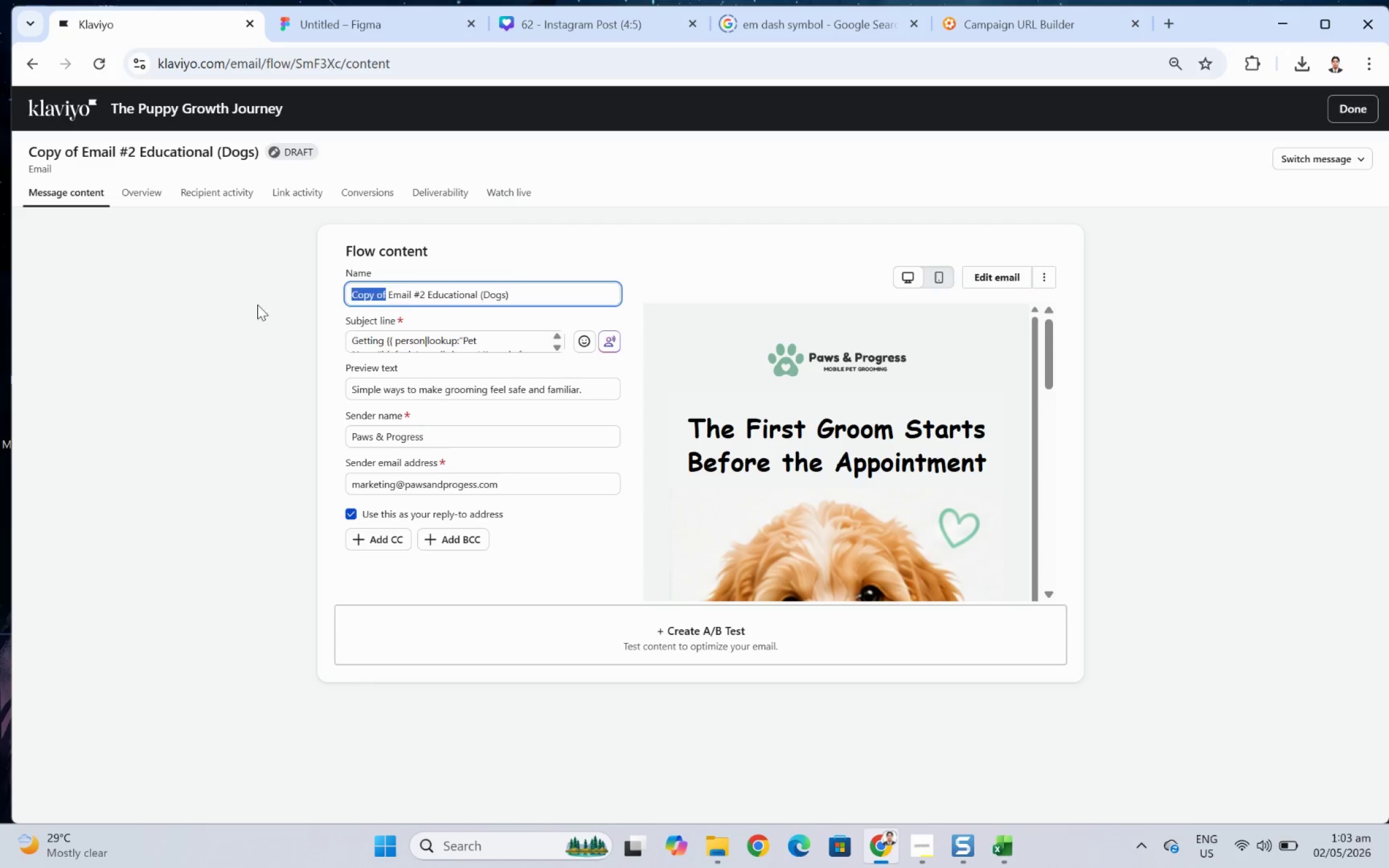 
key(Backspace)
 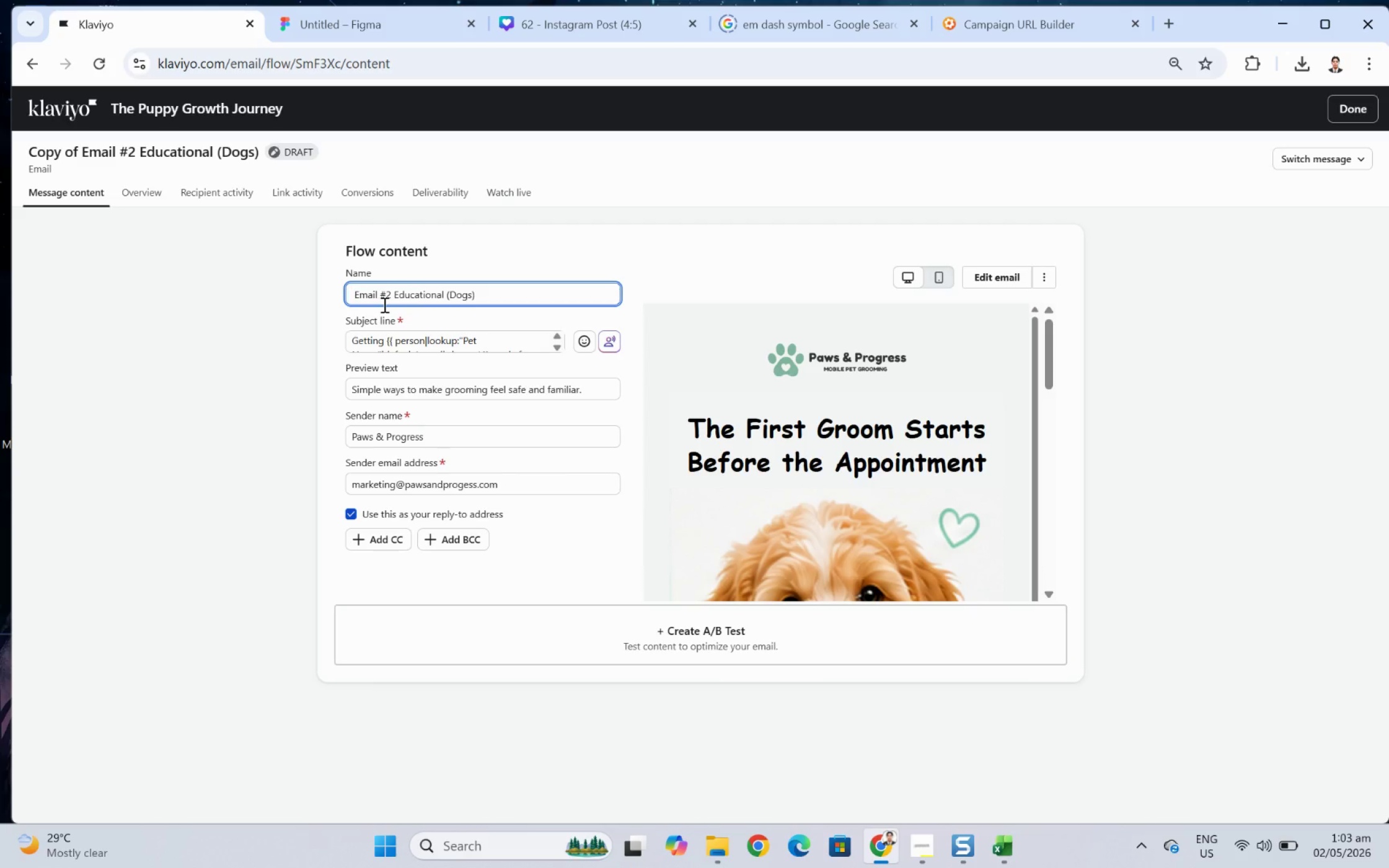 
key(Delete)
 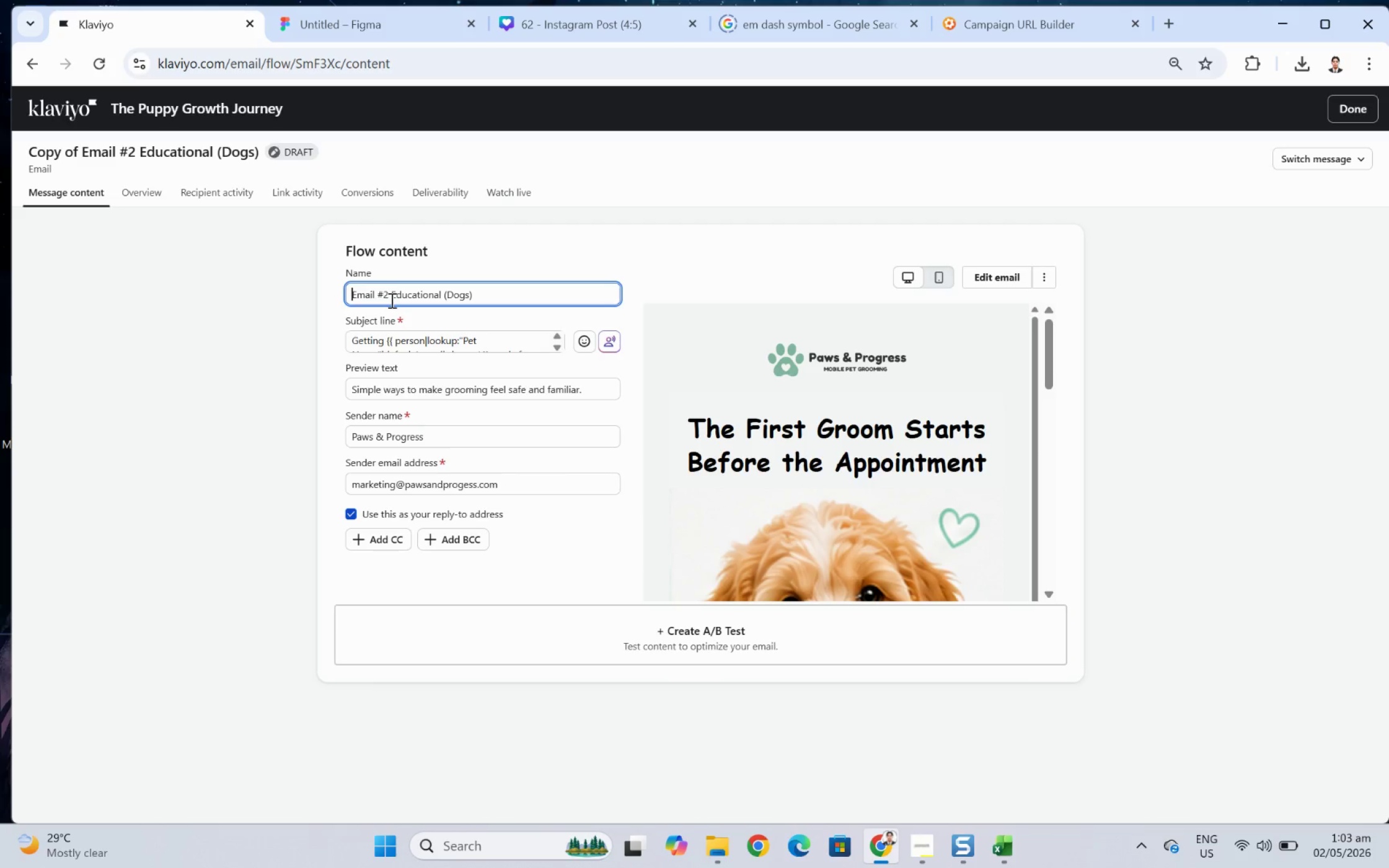 
left_click([389, 297])
 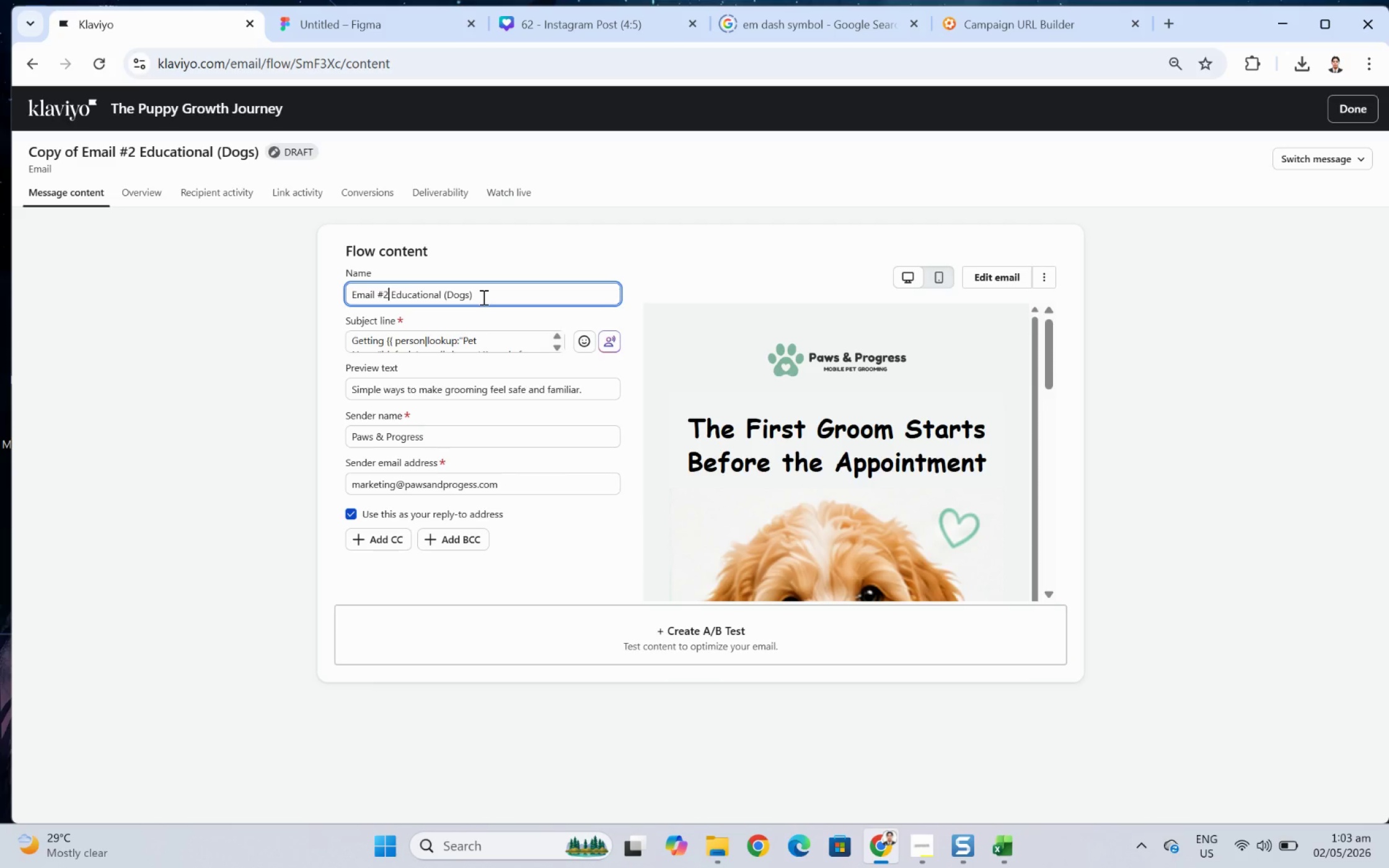 
key(Backspace)
 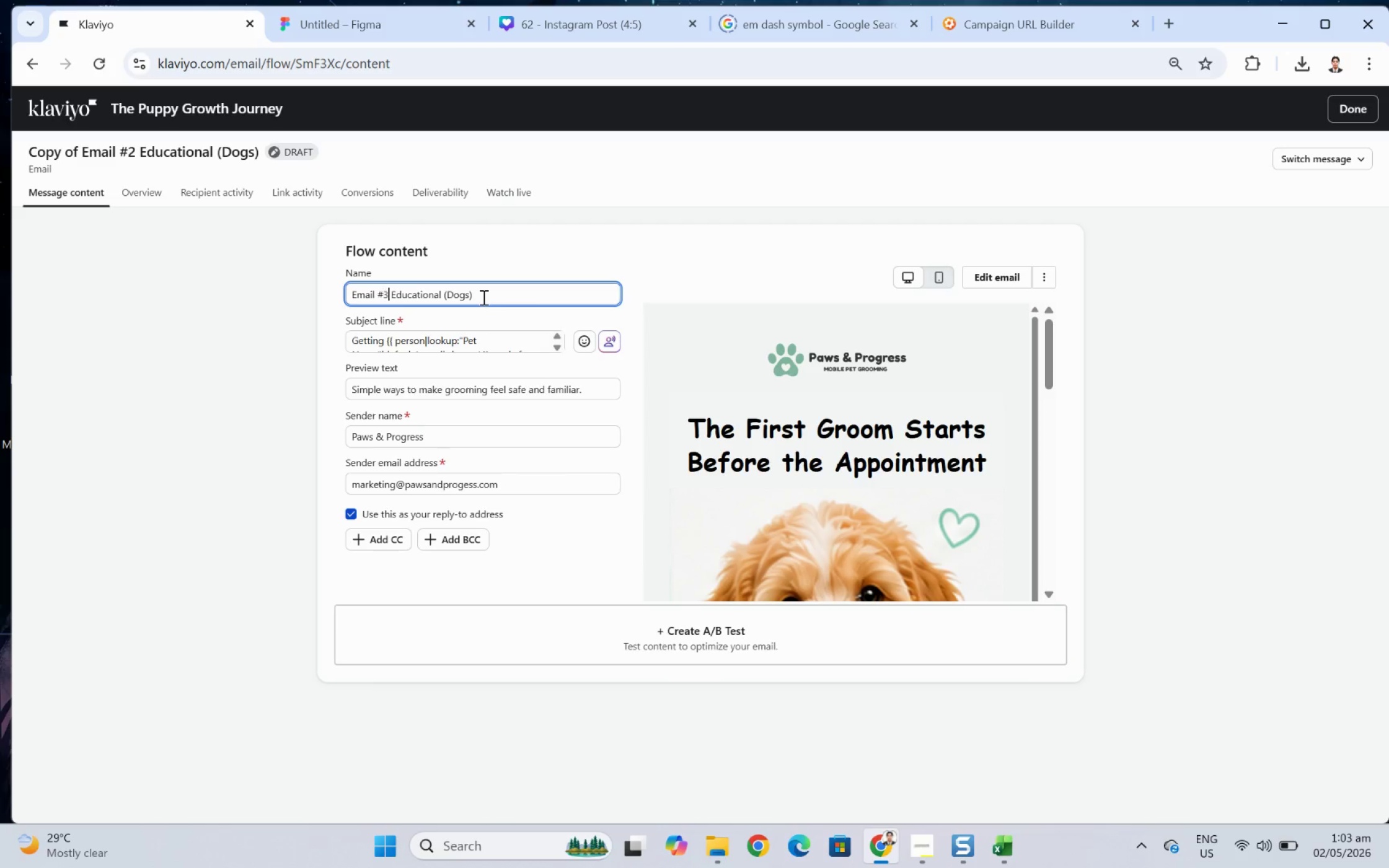 
key(3)
 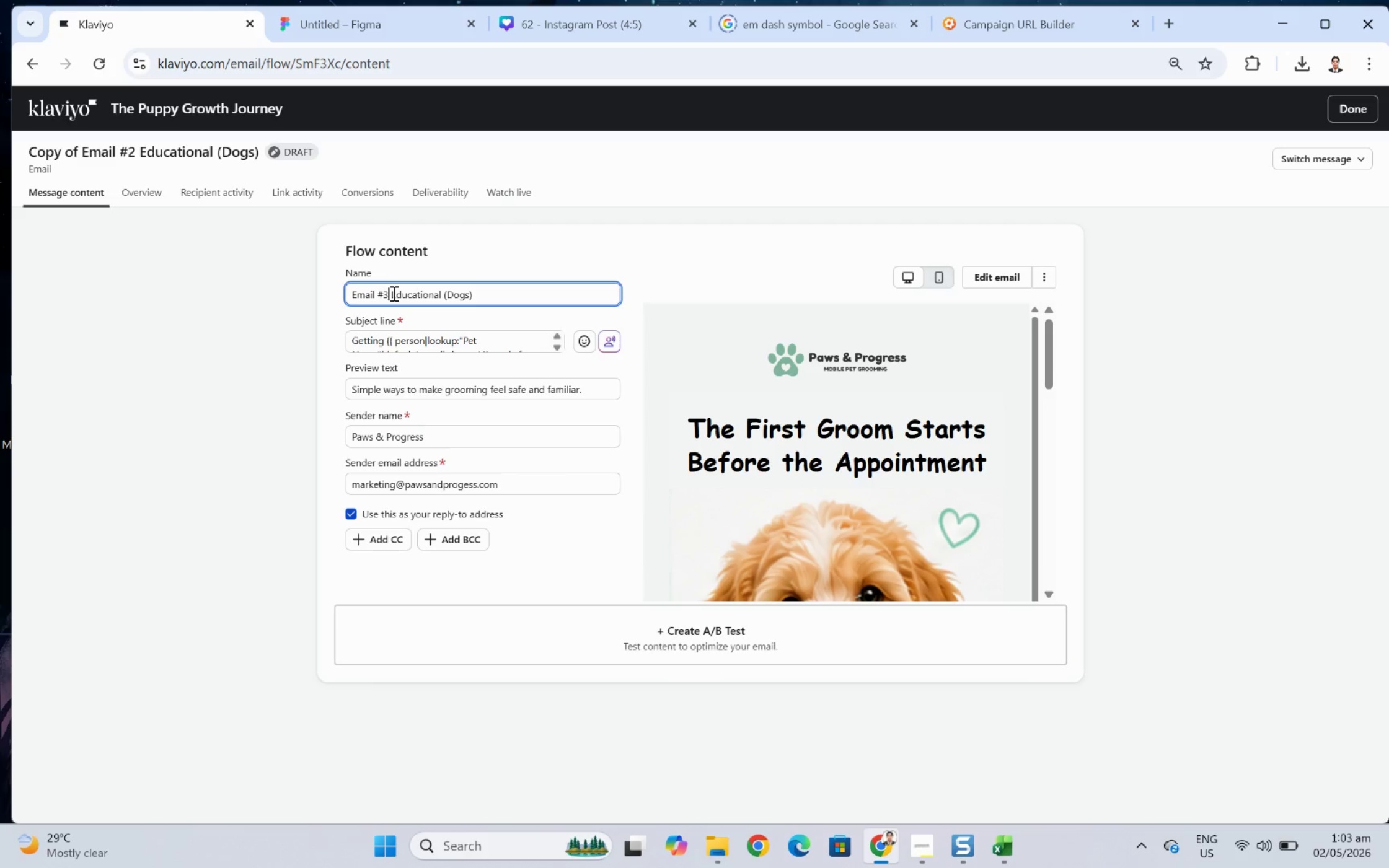 
left_click_drag(start_coordinate=[392, 294], to_coordinate=[442, 294])
 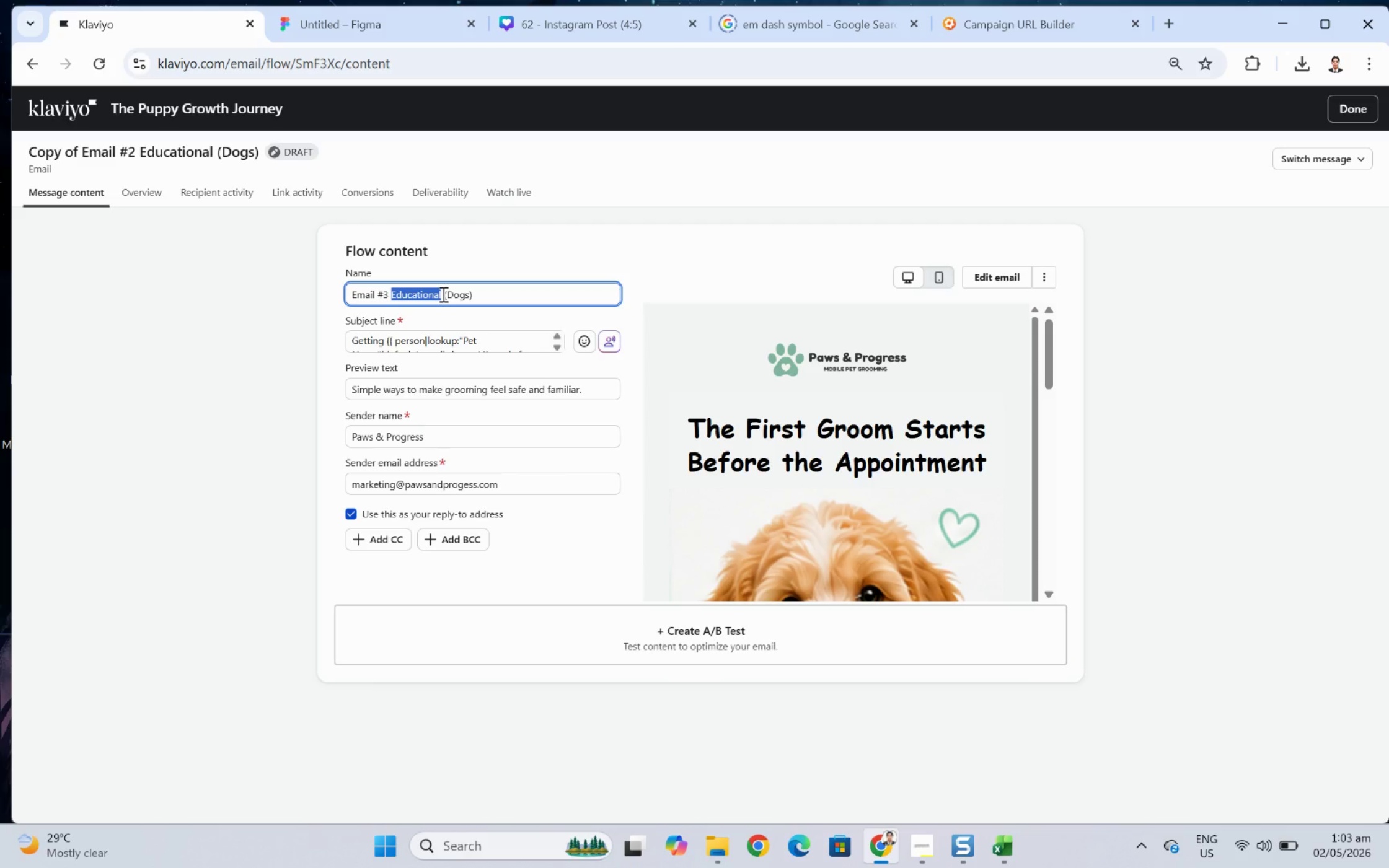 
key(Alt+AltLeft)
 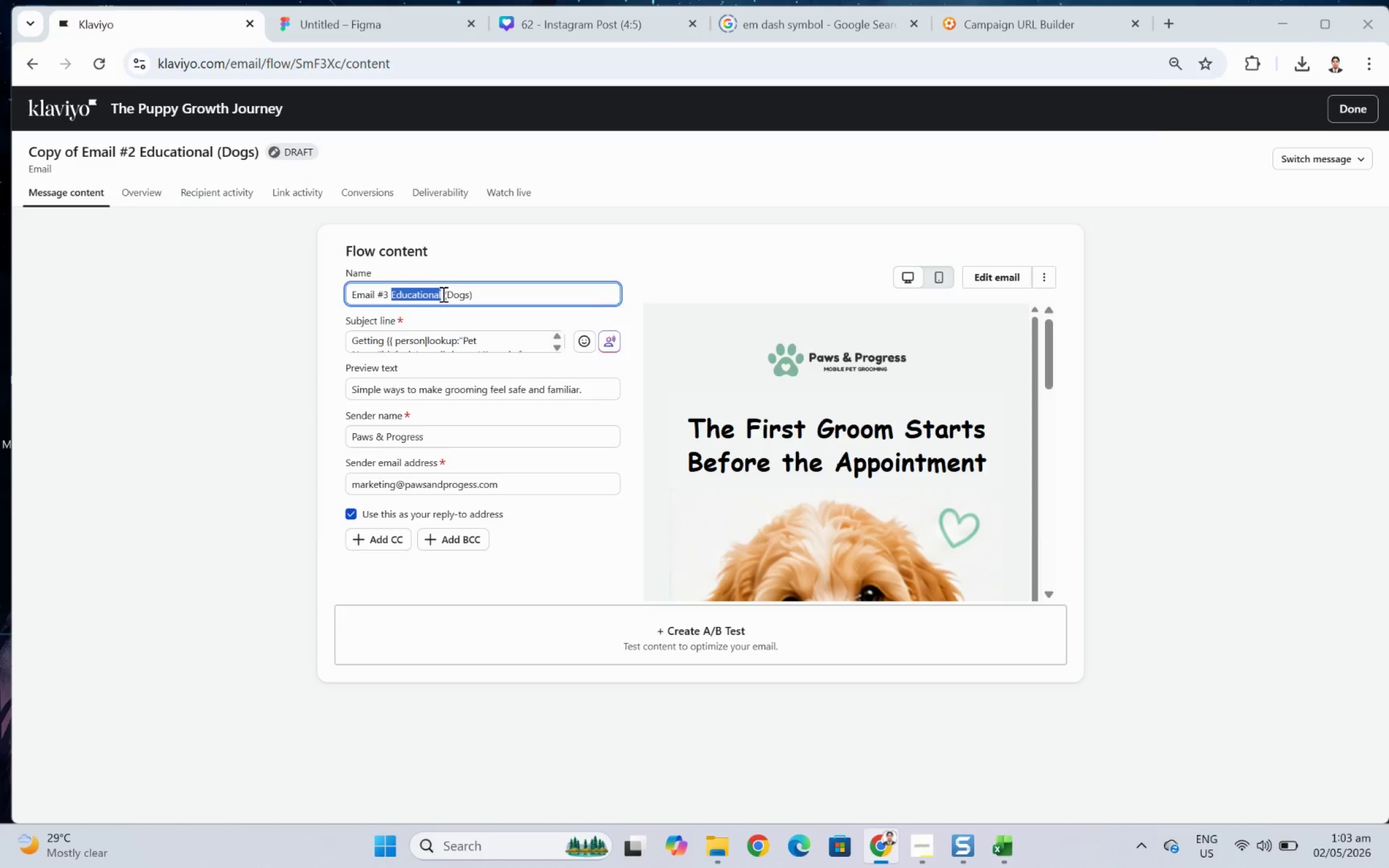 
key(Alt+Tab)